 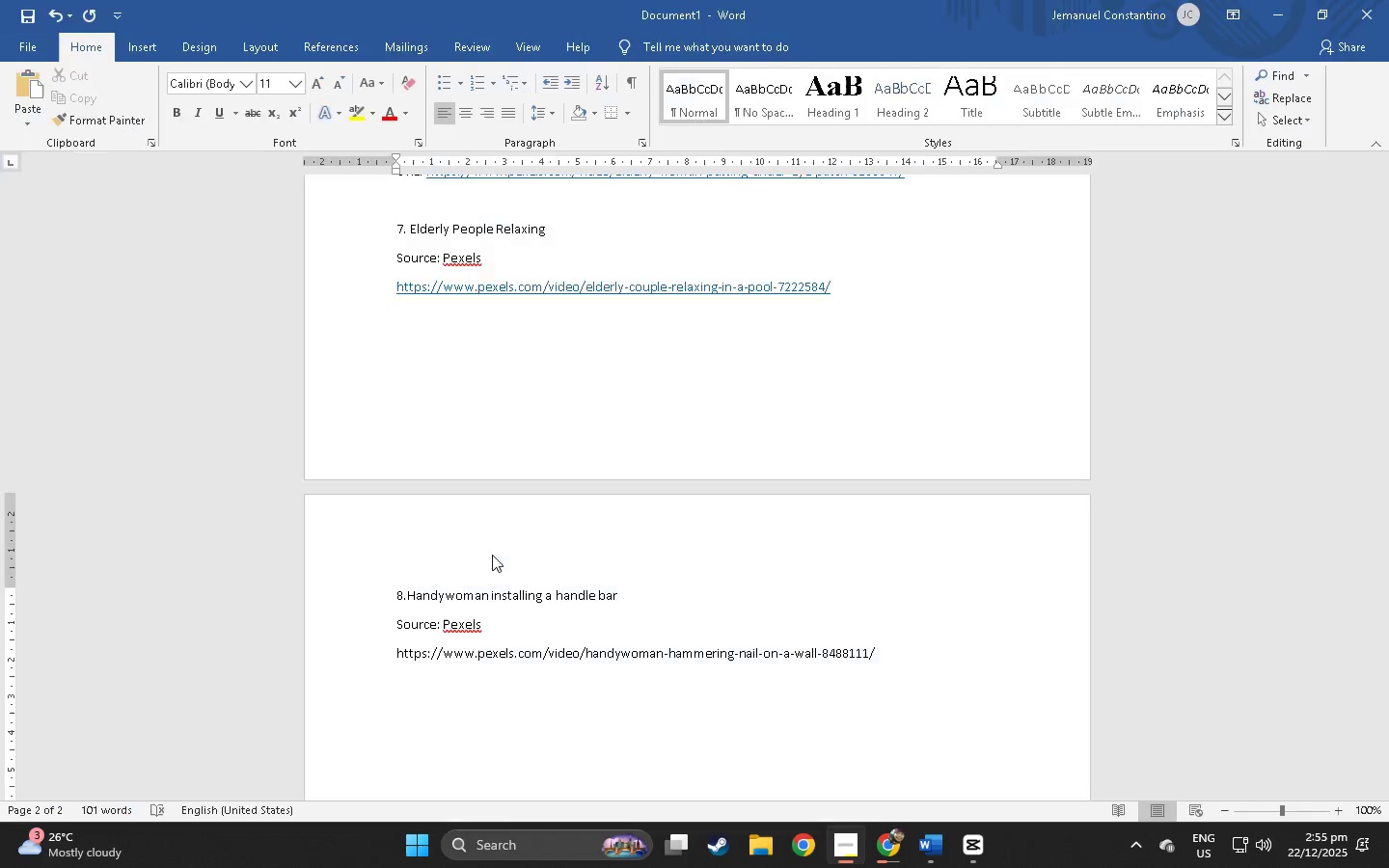 
scroll: coordinate [492, 555], scroll_direction: down, amount: 6.0
 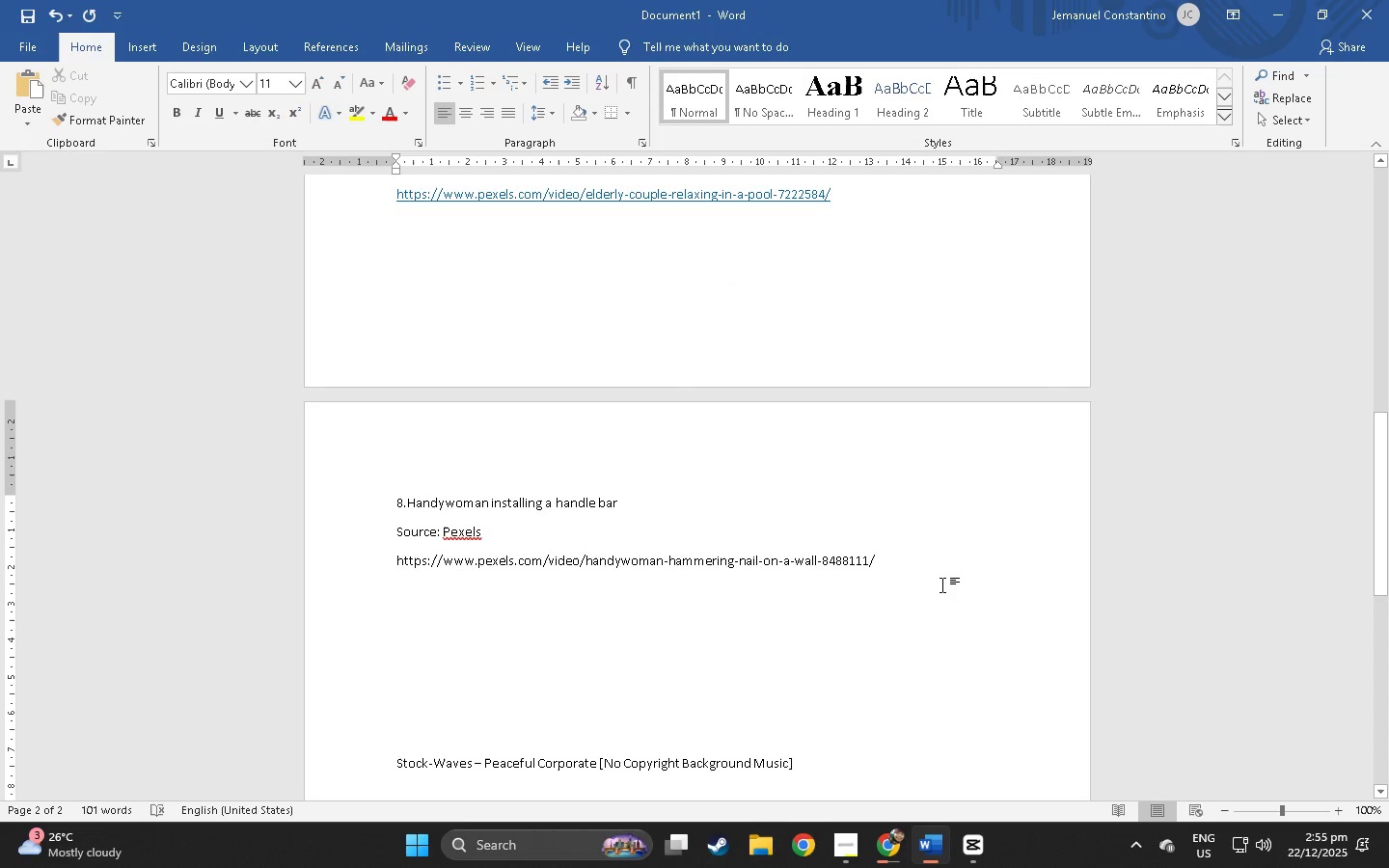 
key(Enter)
 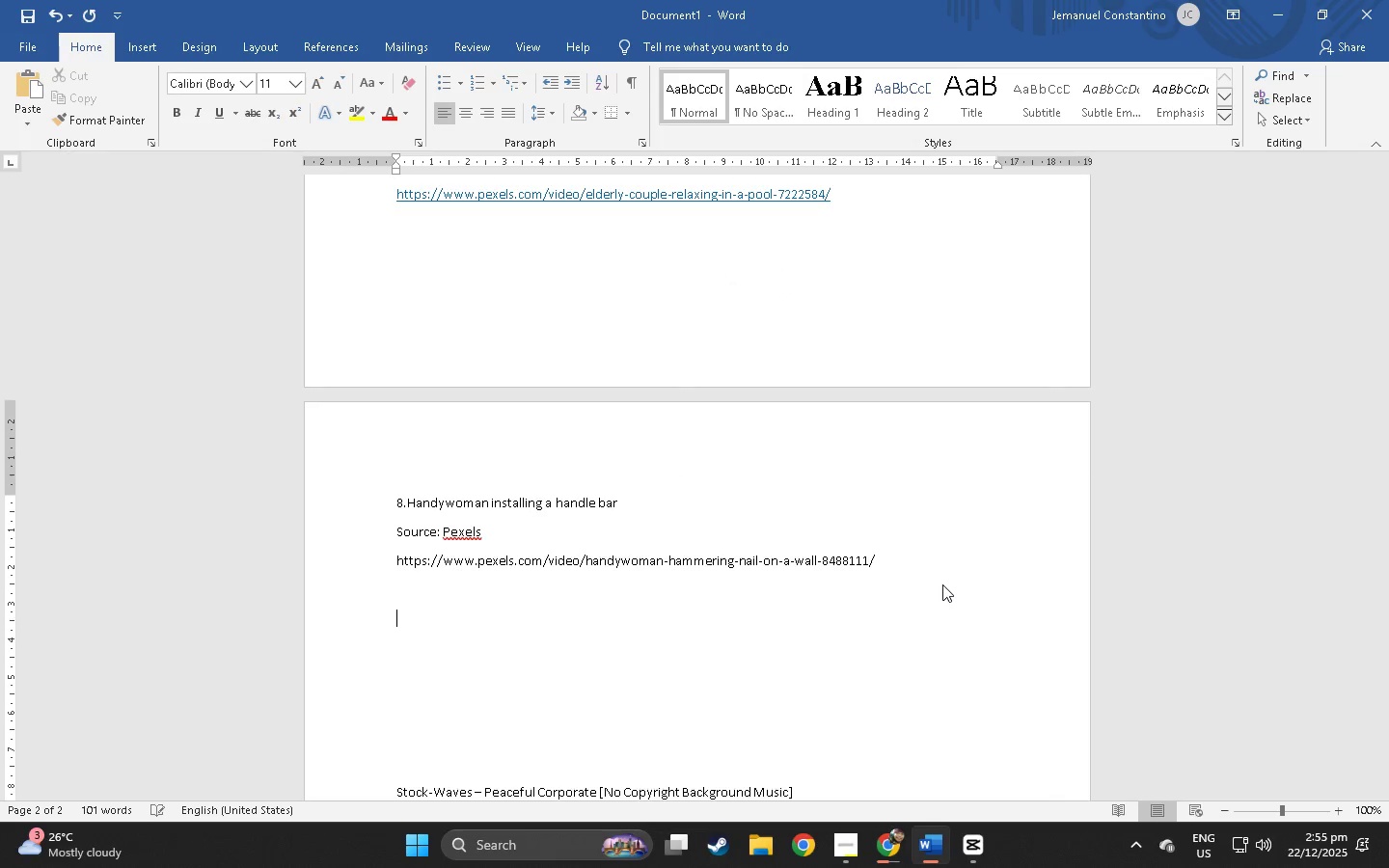 
key(9)
 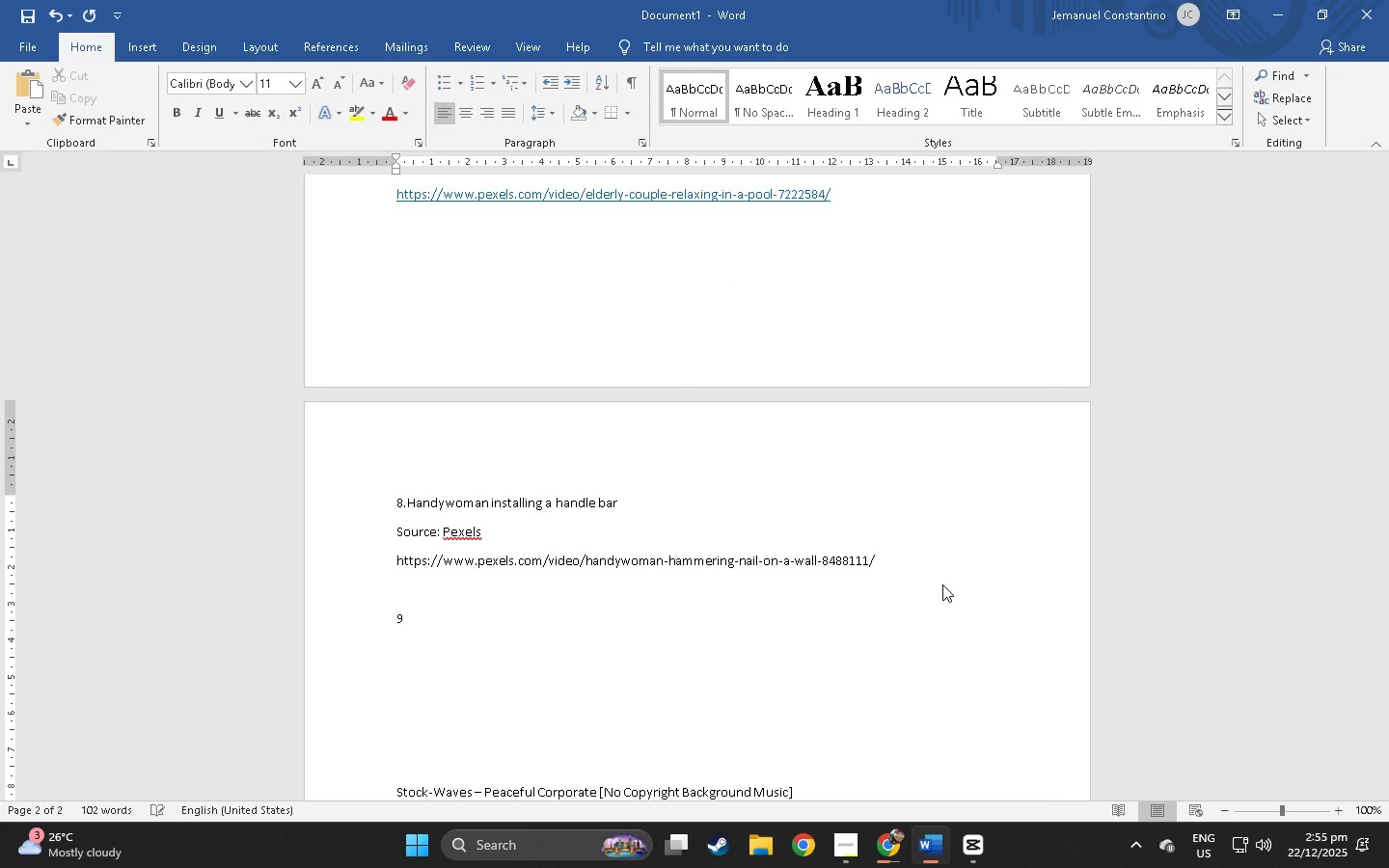 
key(Period)
 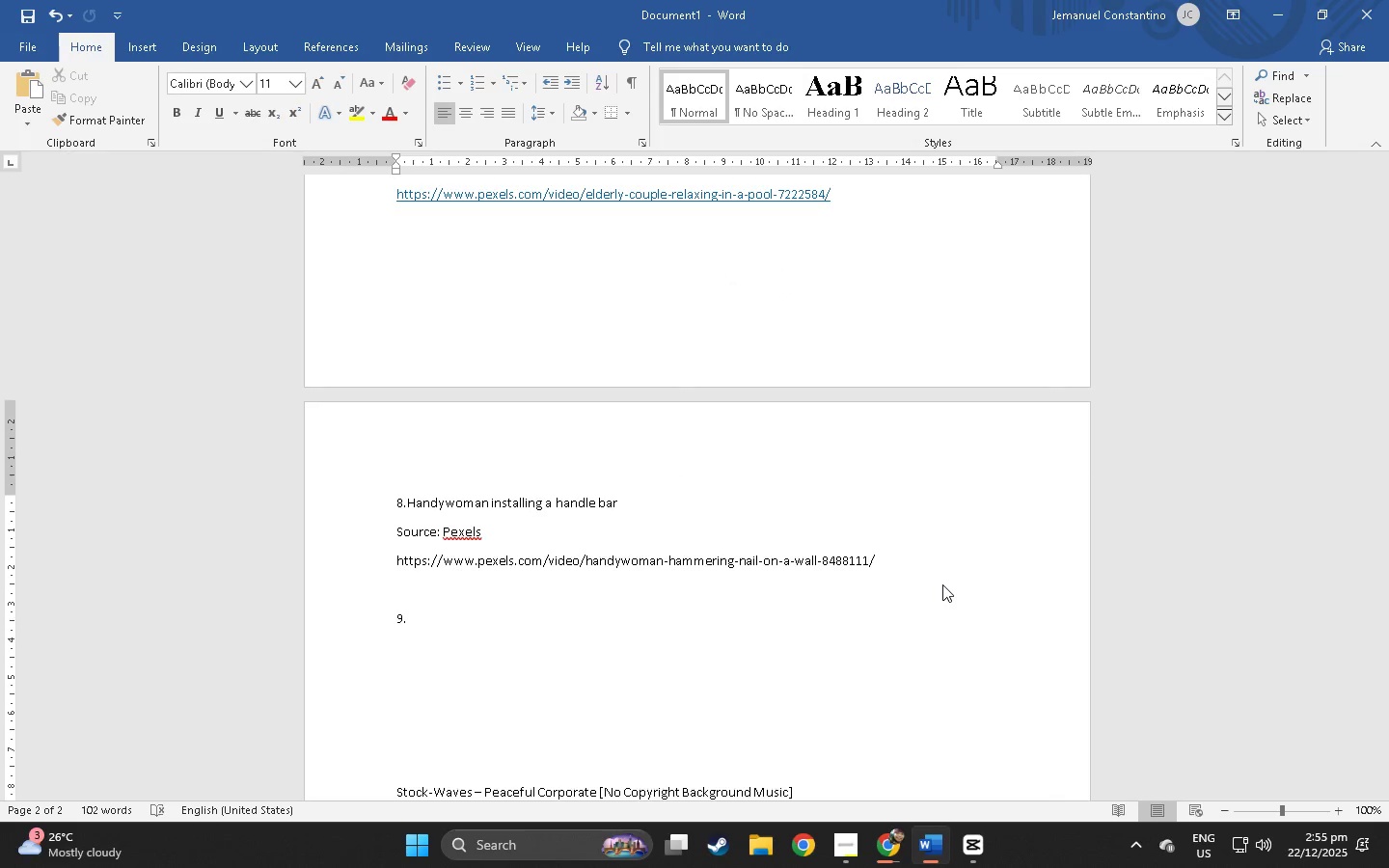 
key(Enter)
 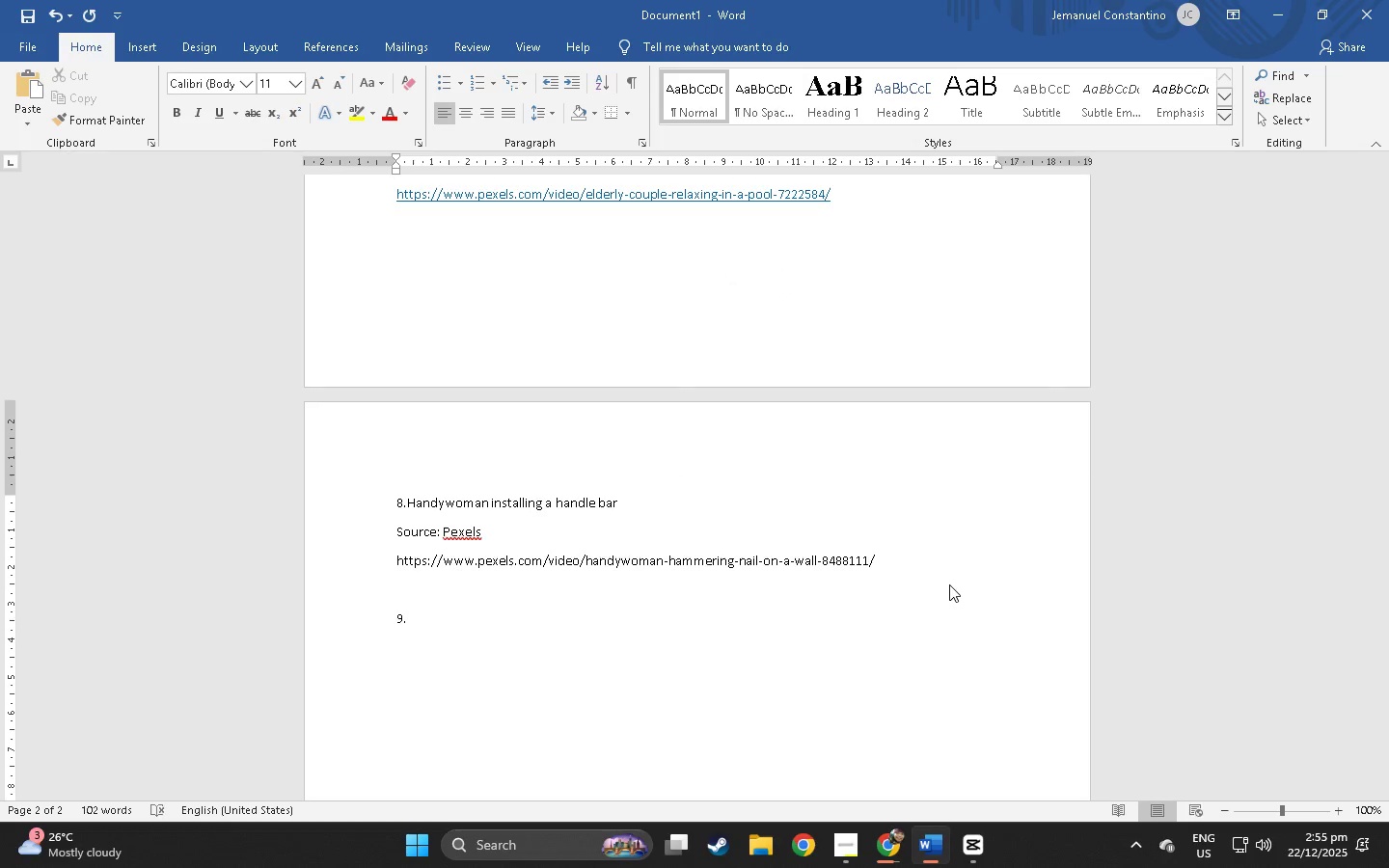 
key(Enter)
 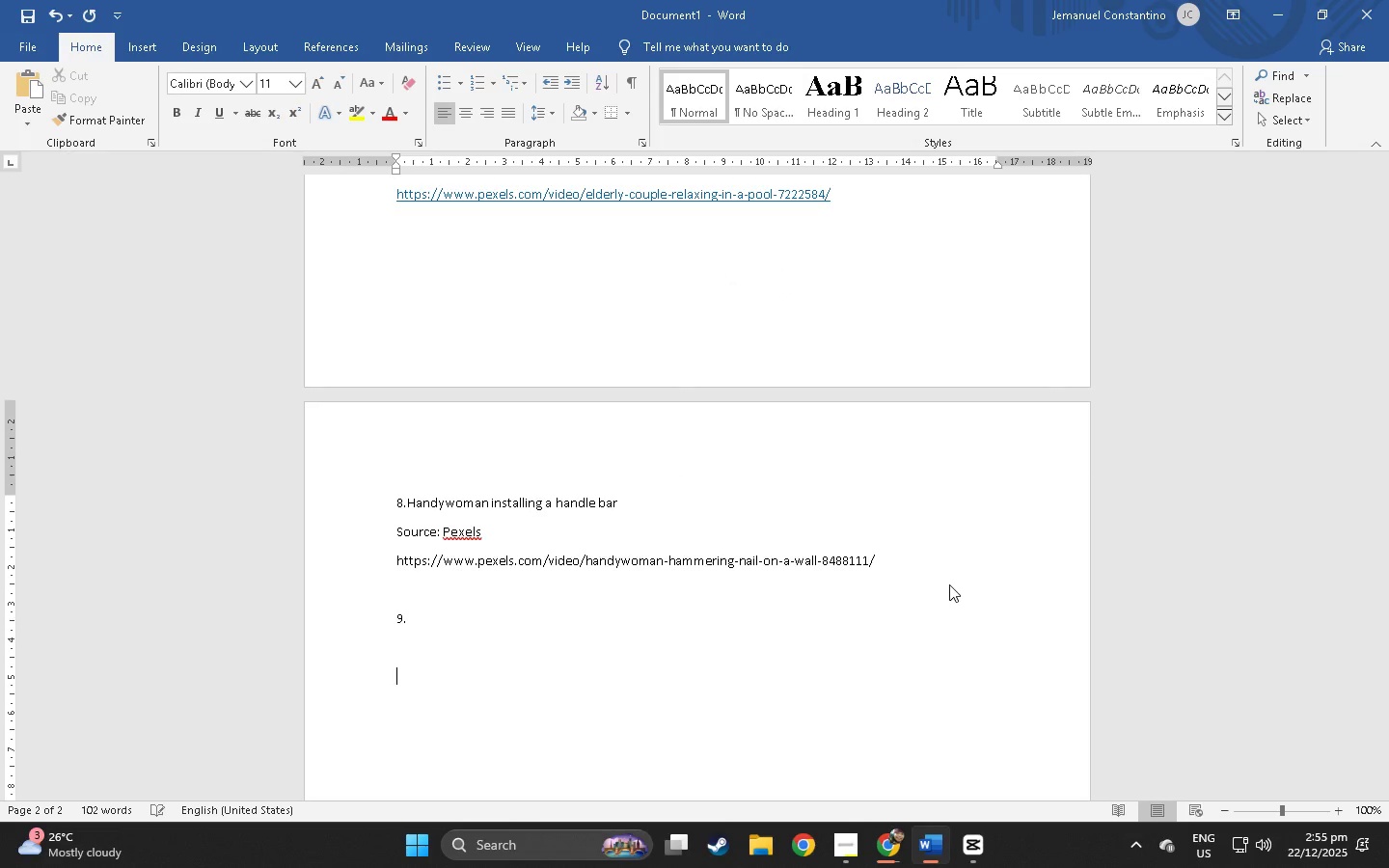 
key(Control+ControlLeft)
 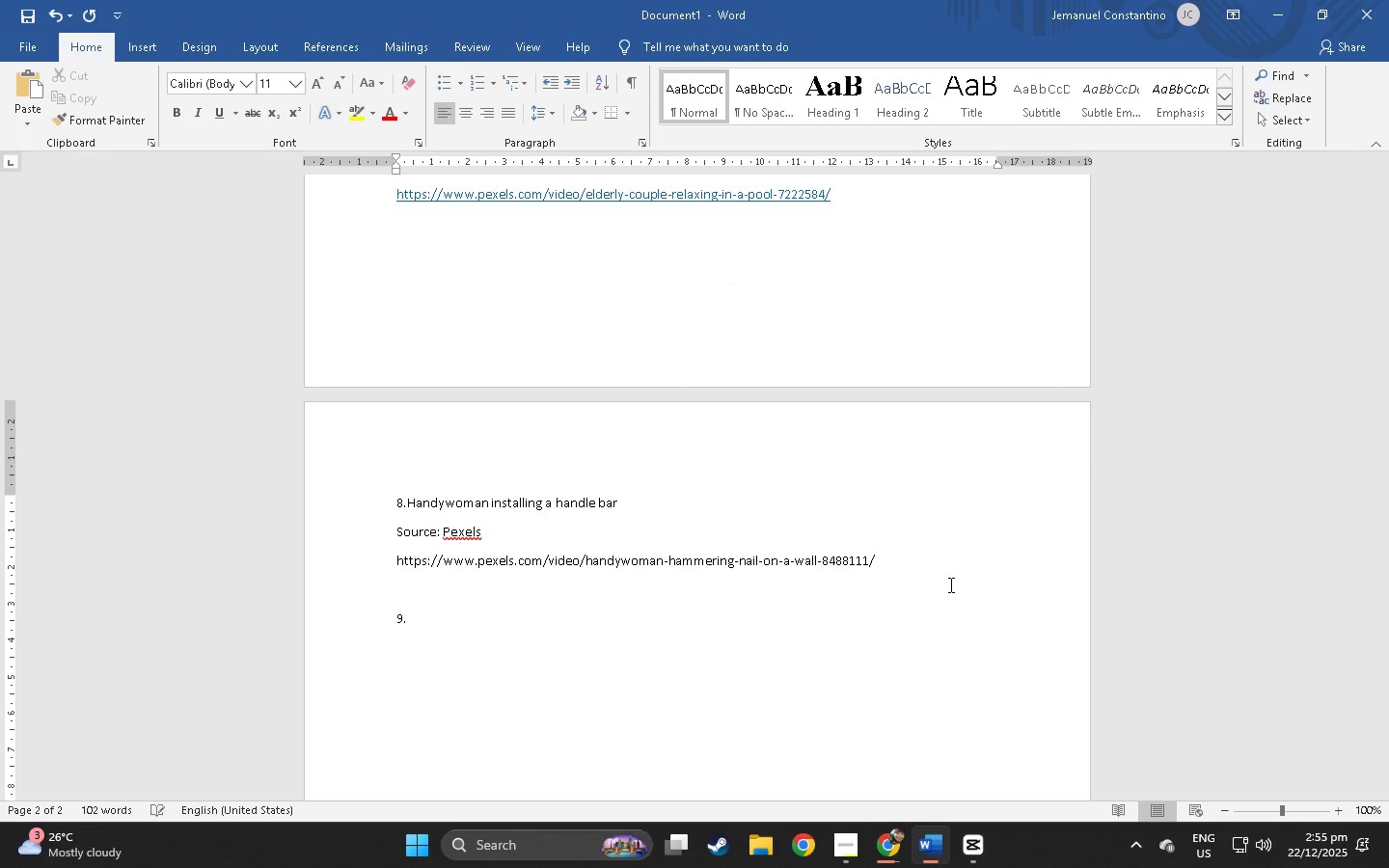 
key(Control+V)
 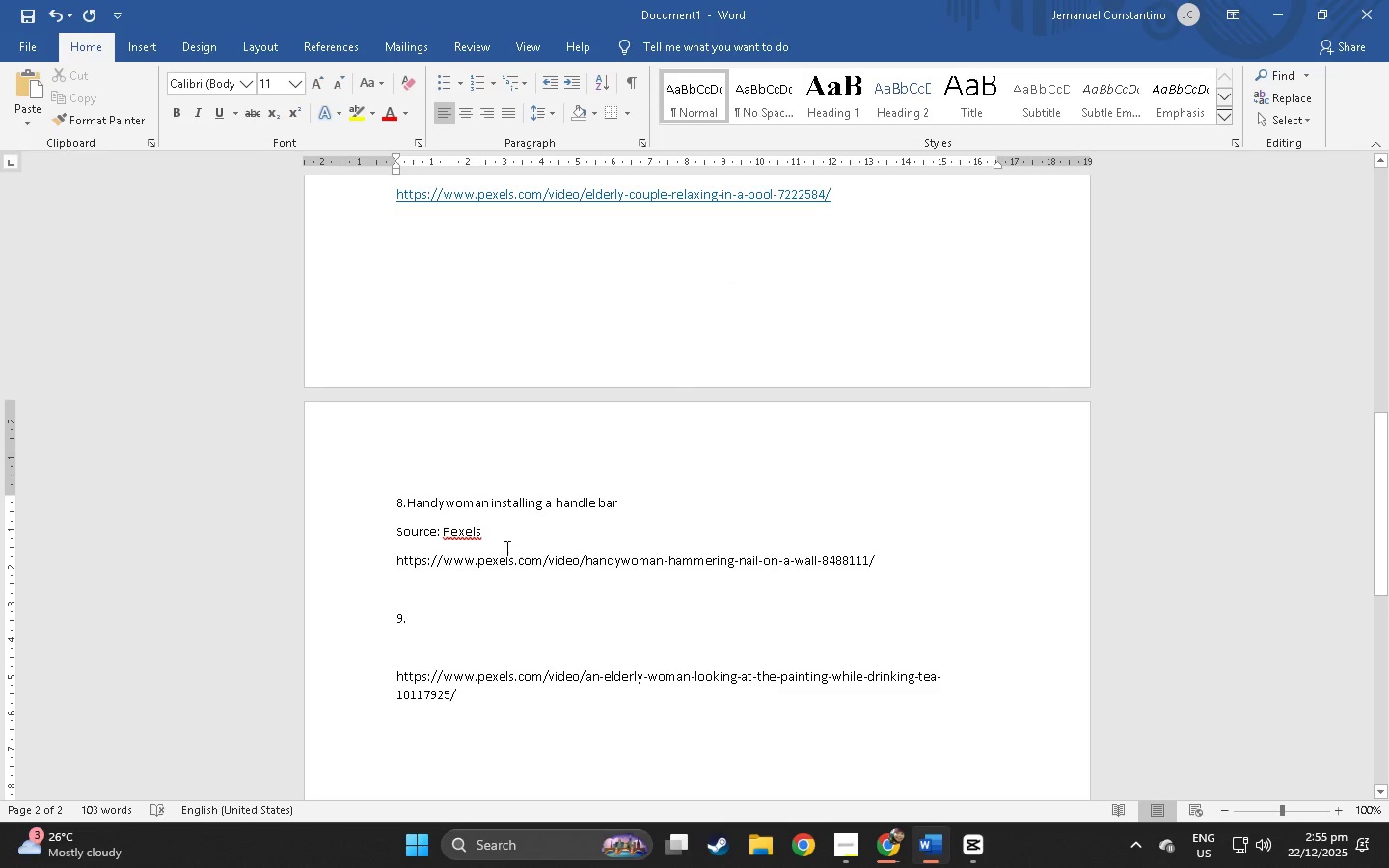 
left_click_drag(start_coordinate=[495, 533], to_coordinate=[395, 532])
 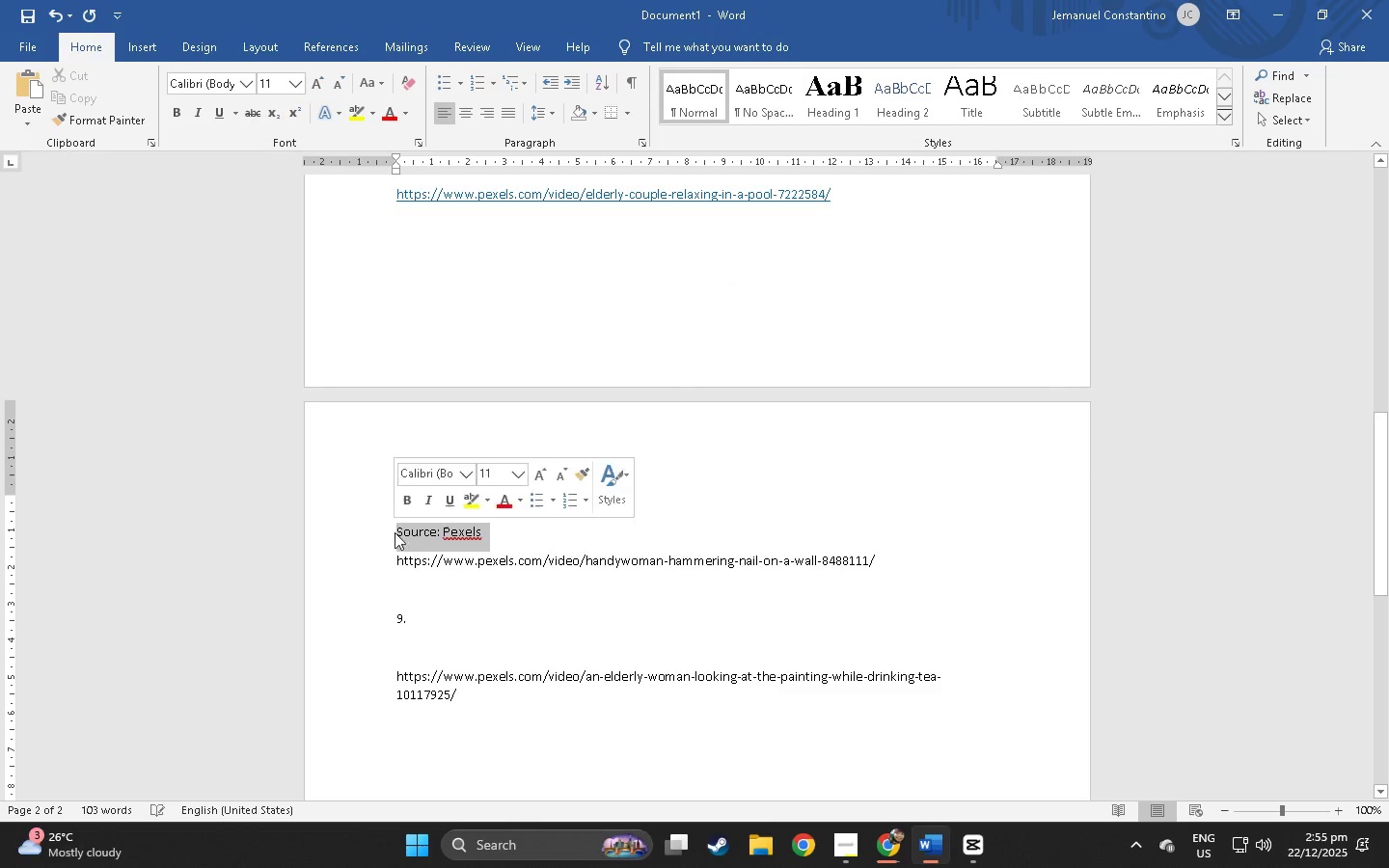 
key(Control+ControlLeft)
 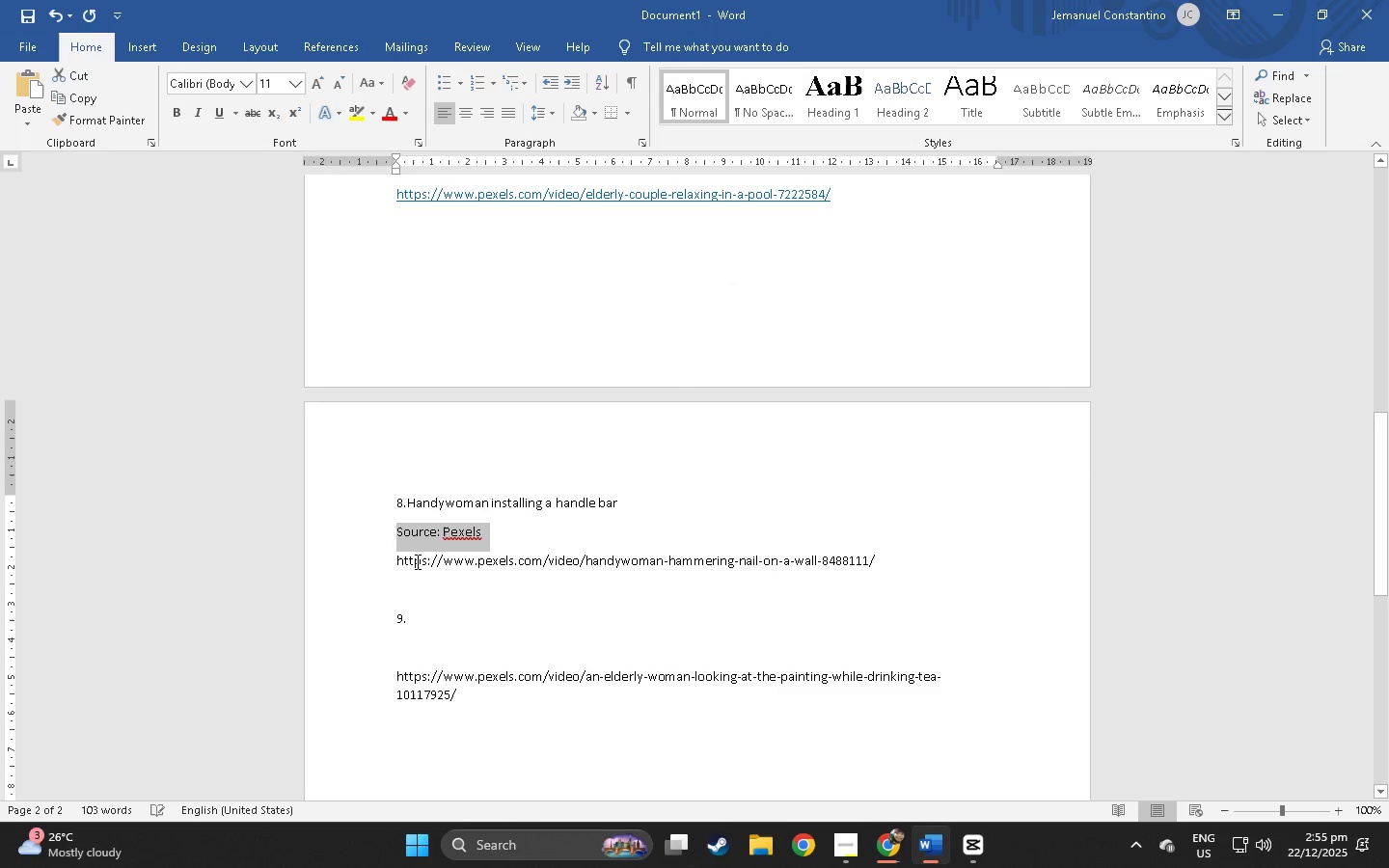 
key(Control+C)
 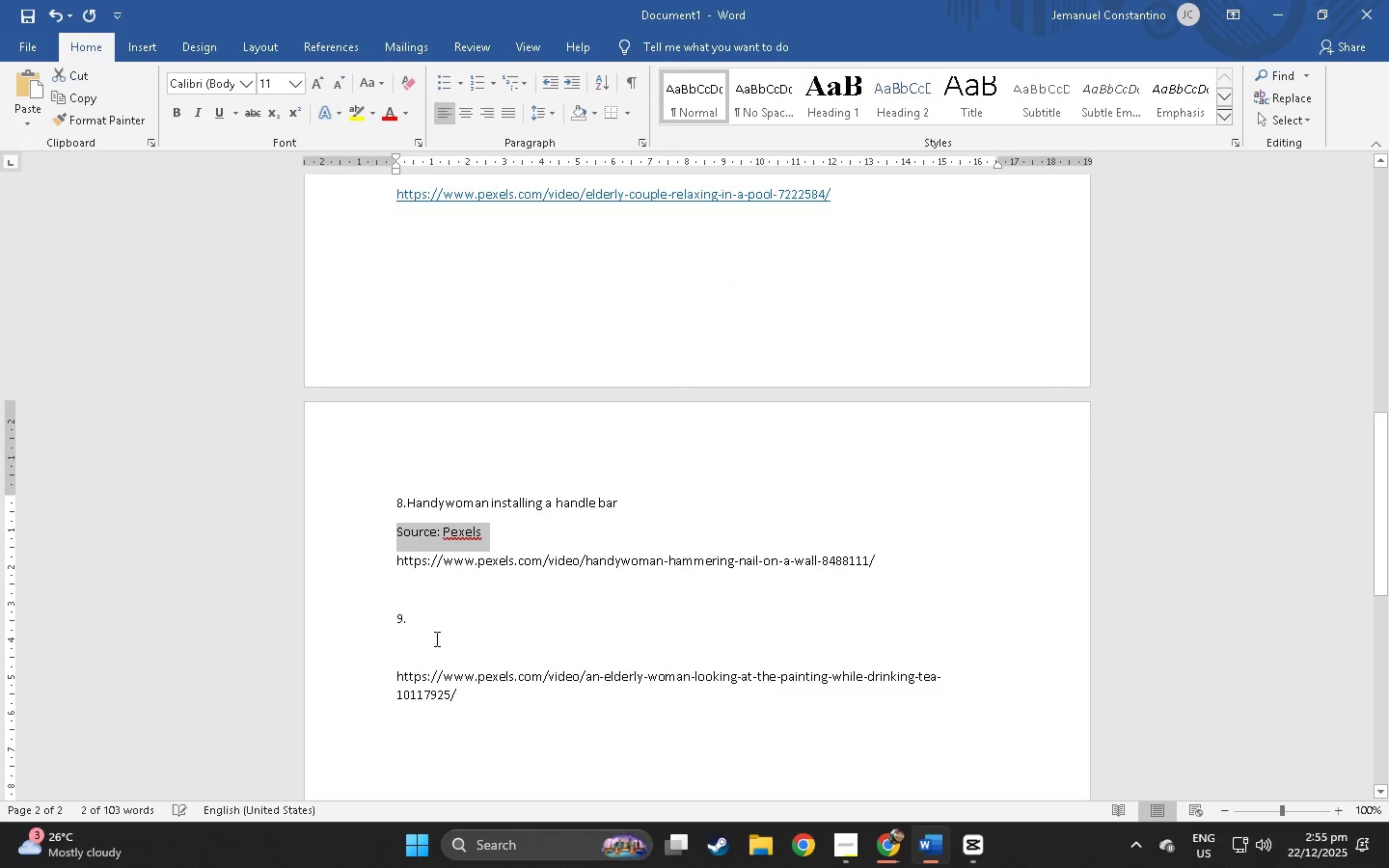 
left_click([435, 638])
 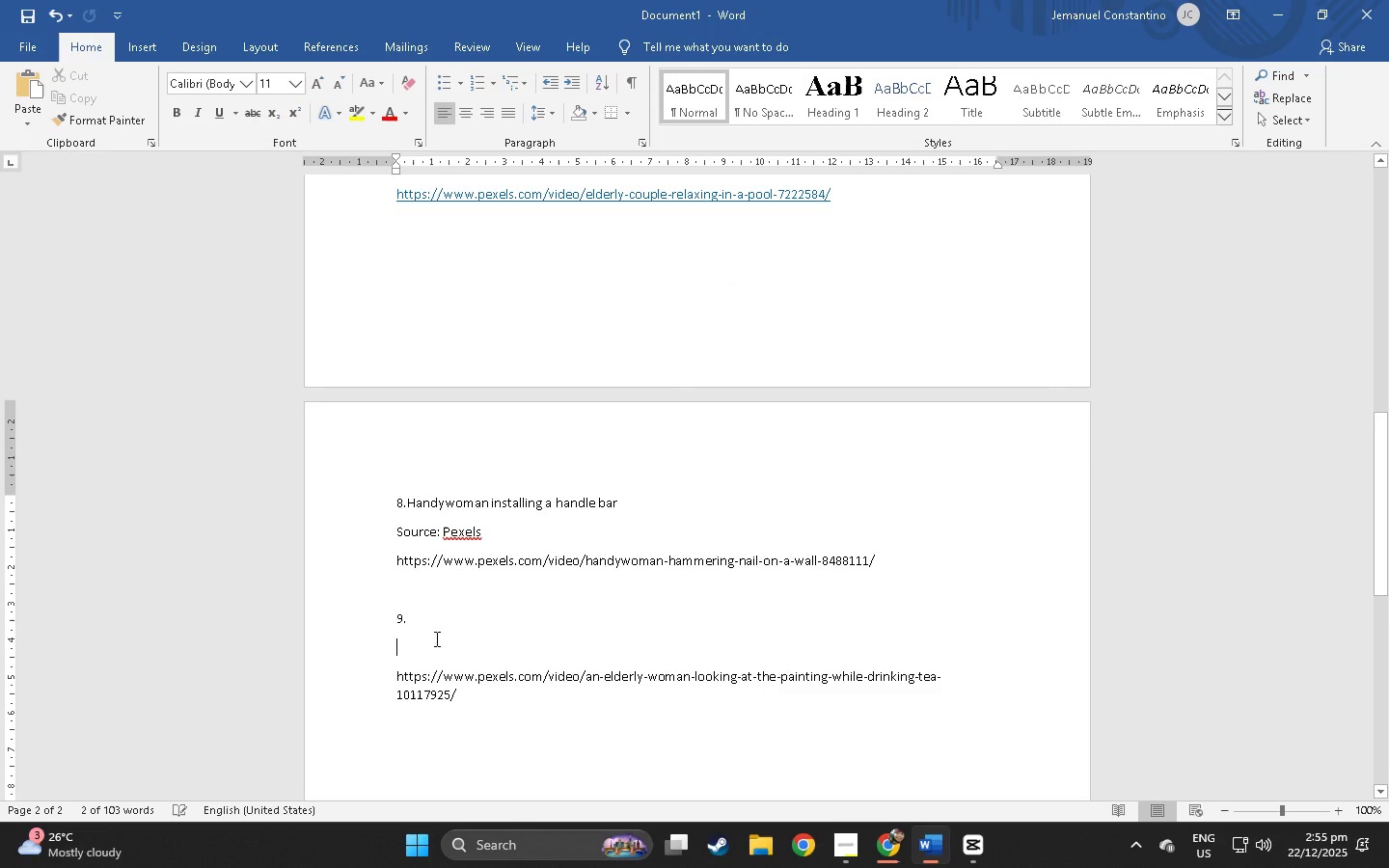 
key(Control+ControlLeft)
 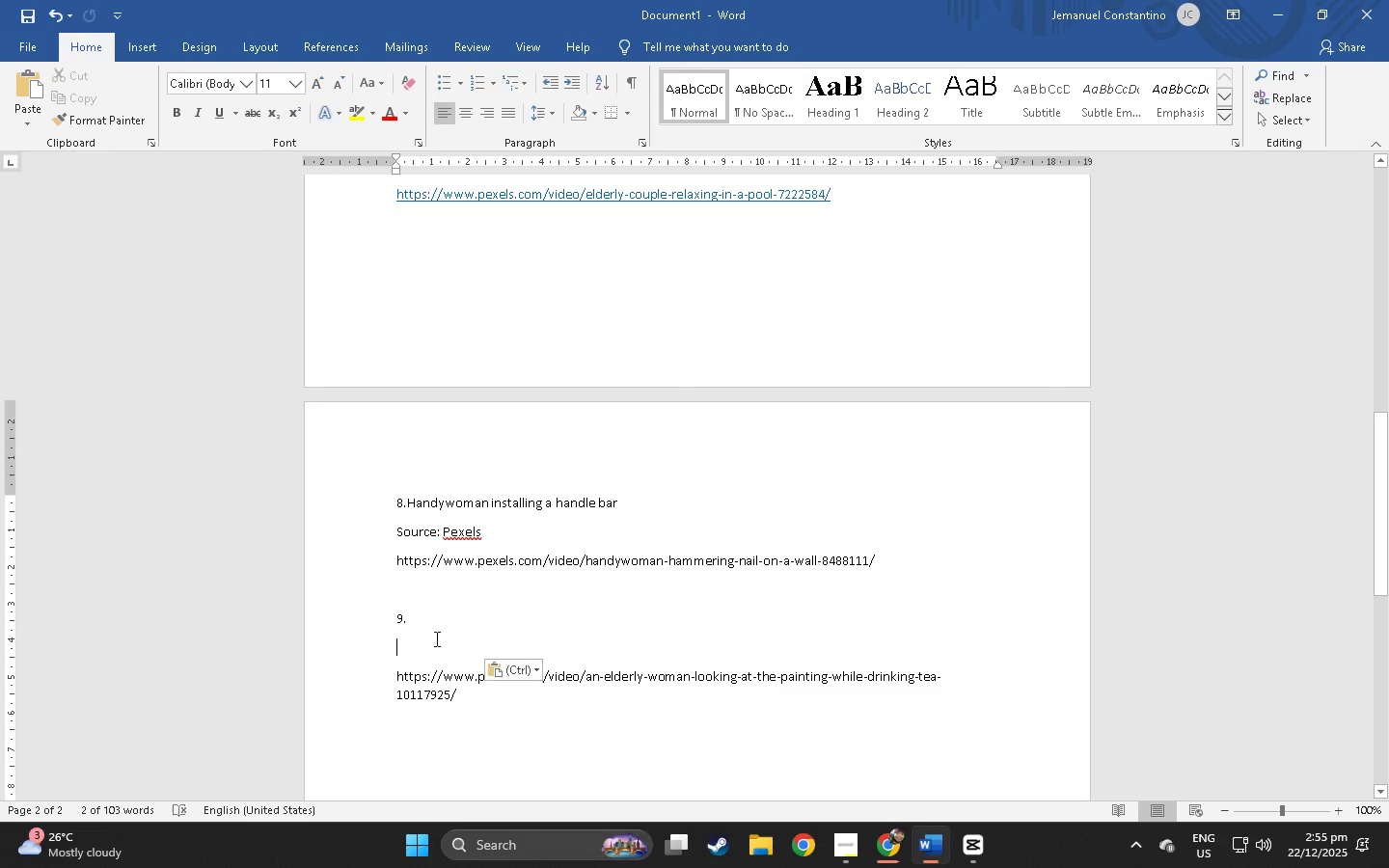 
key(Control+V)
 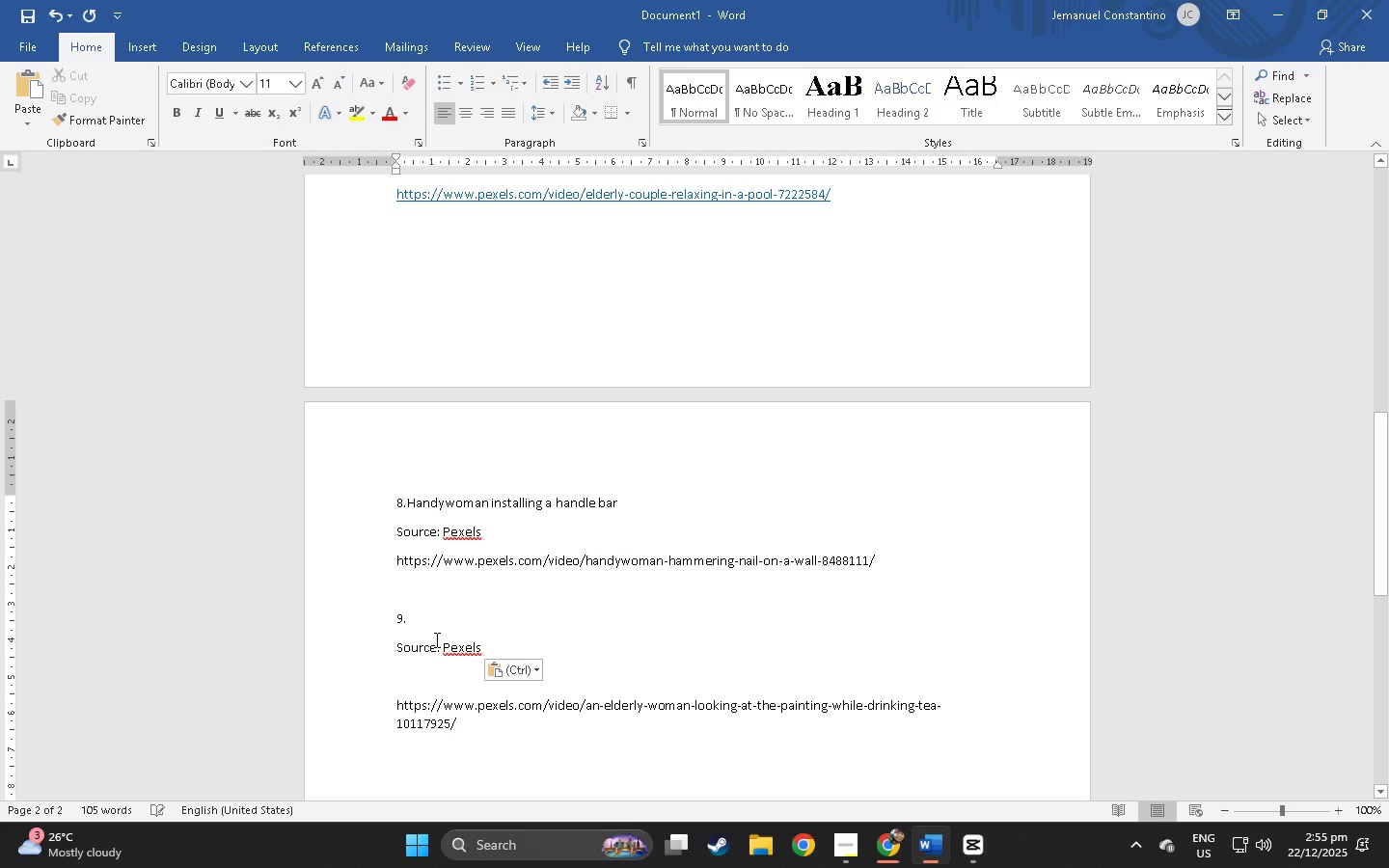 
key(Backspace)
 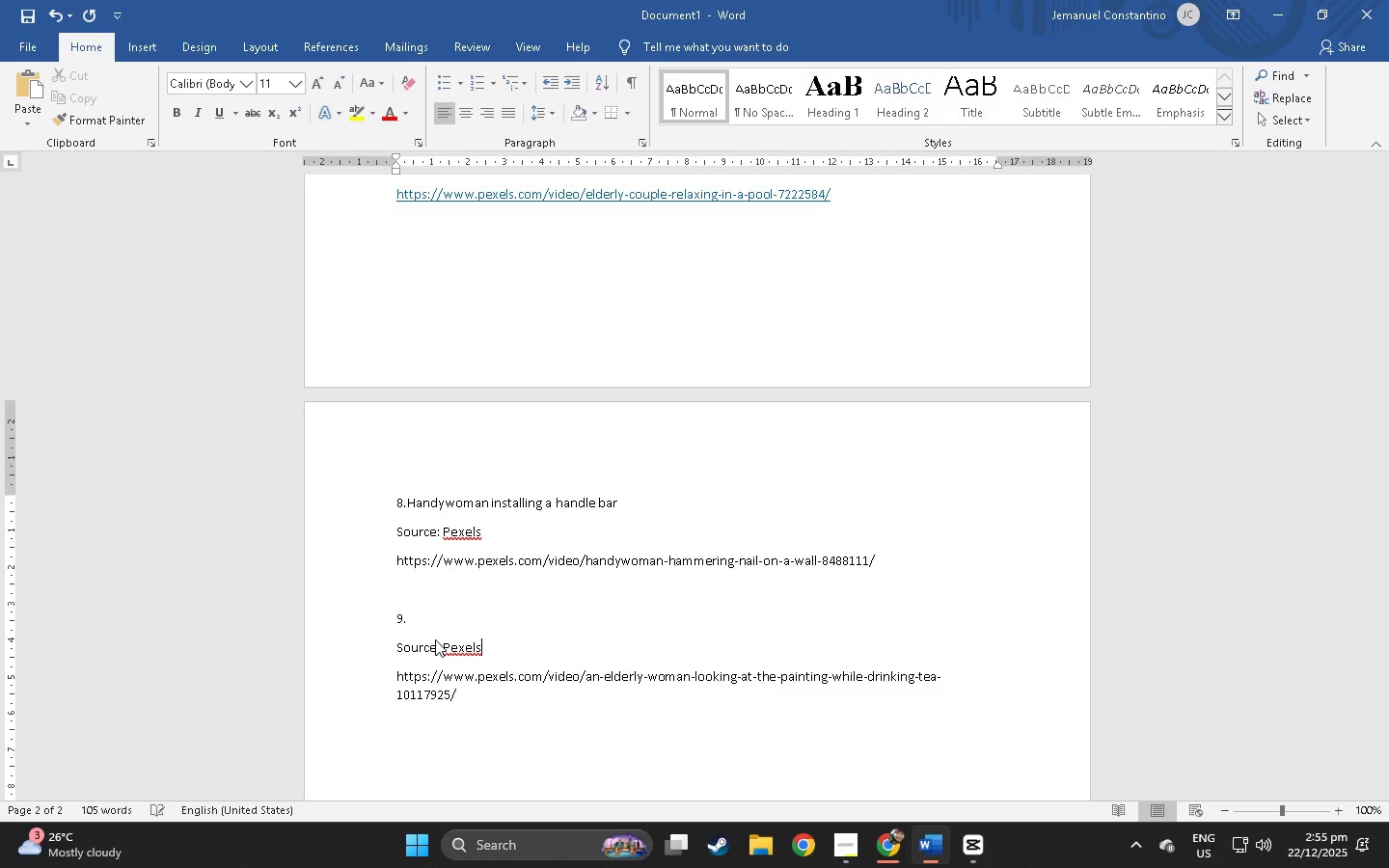 
key(Alt+AltLeft)
 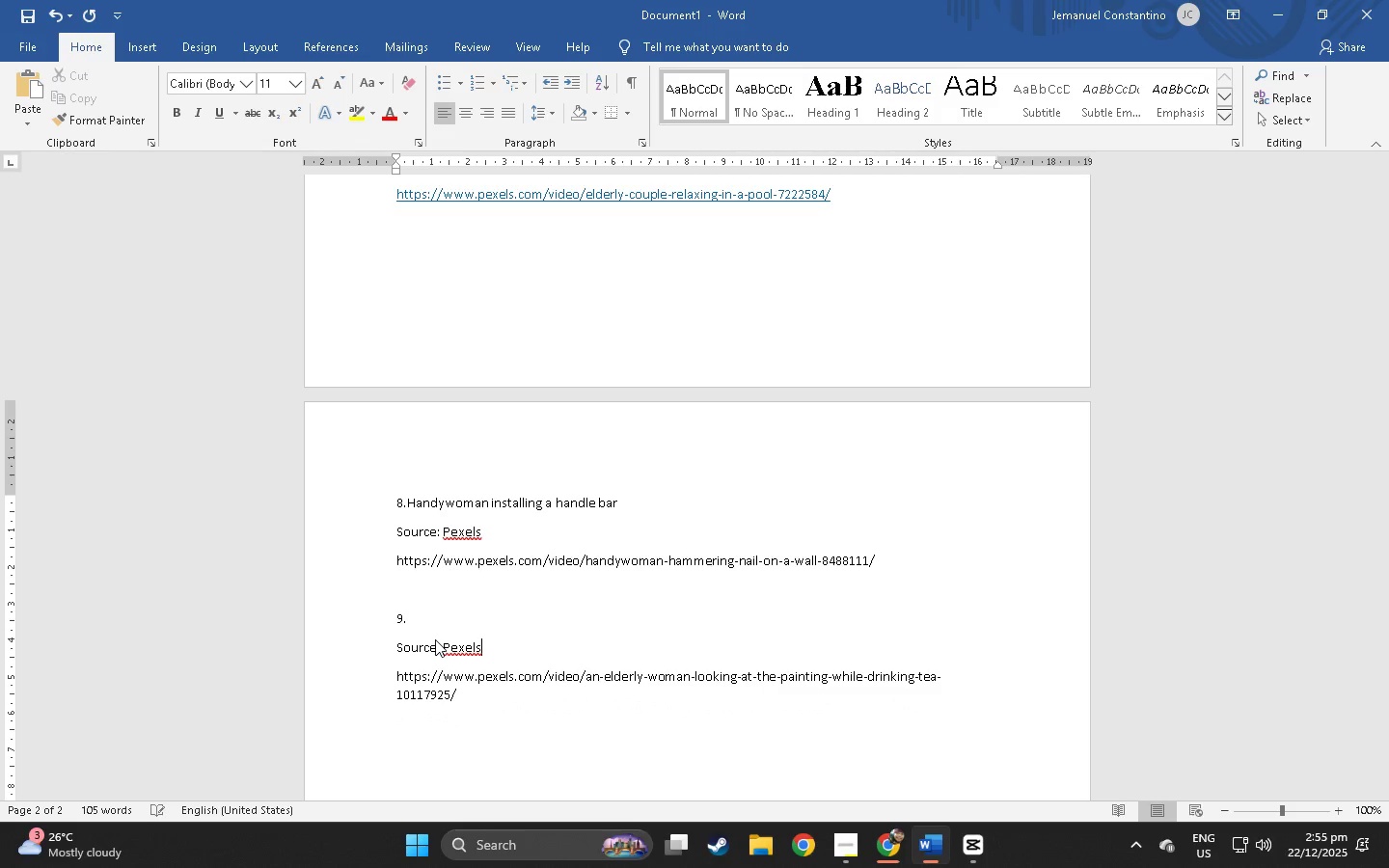 
key(Alt+Tab)